 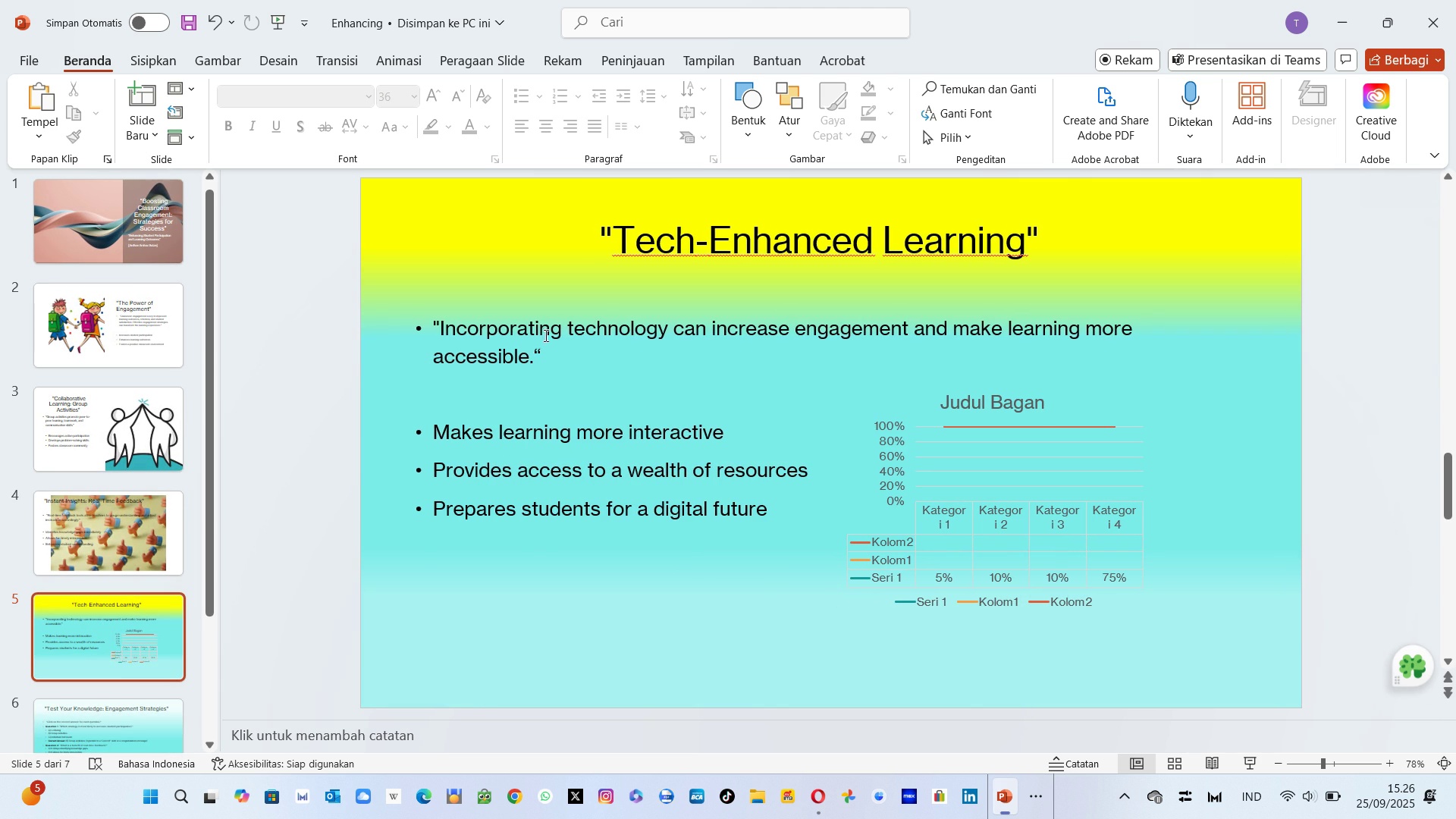 
left_click([25, 66])
 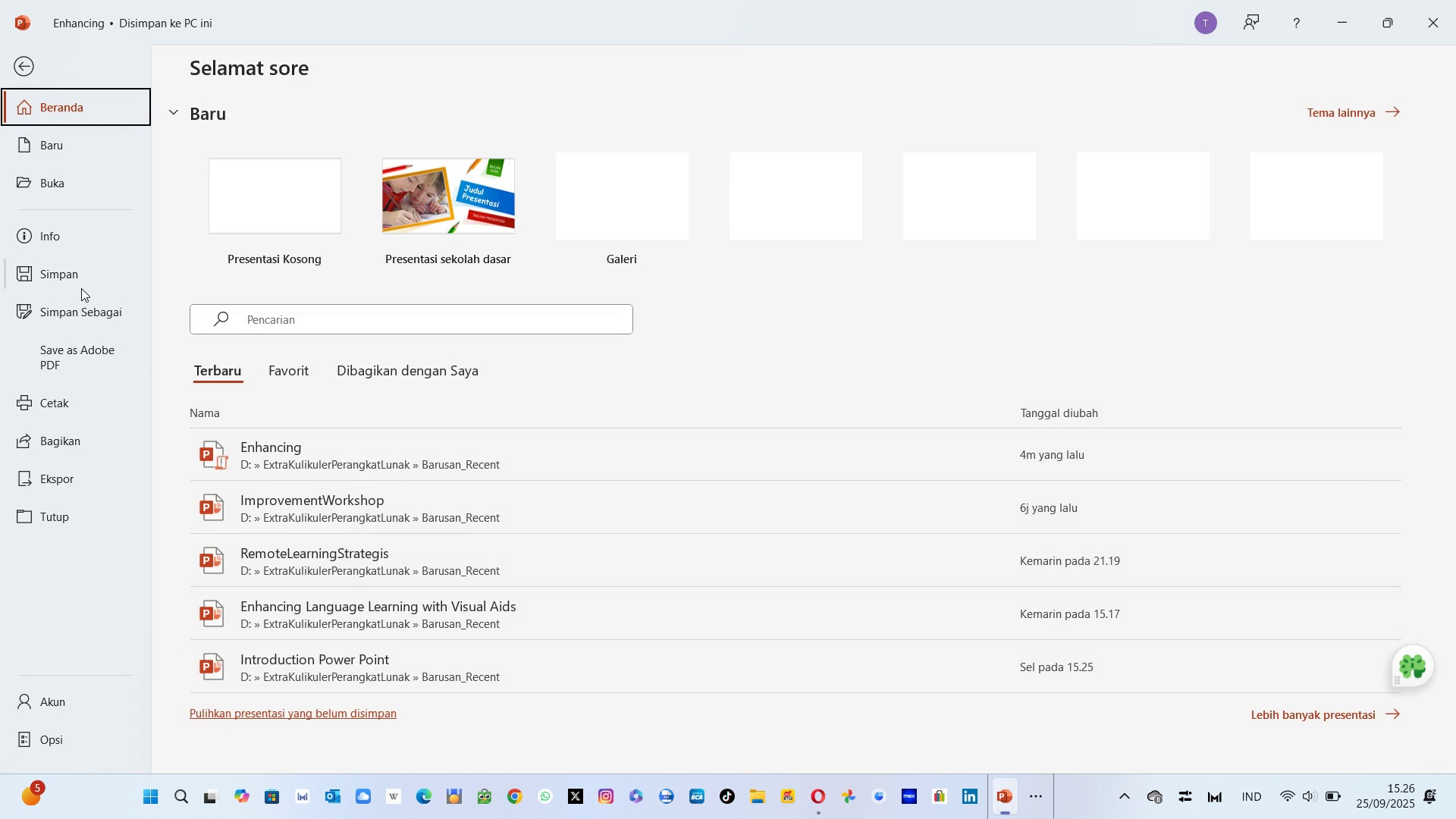 
left_click([82, 292])
 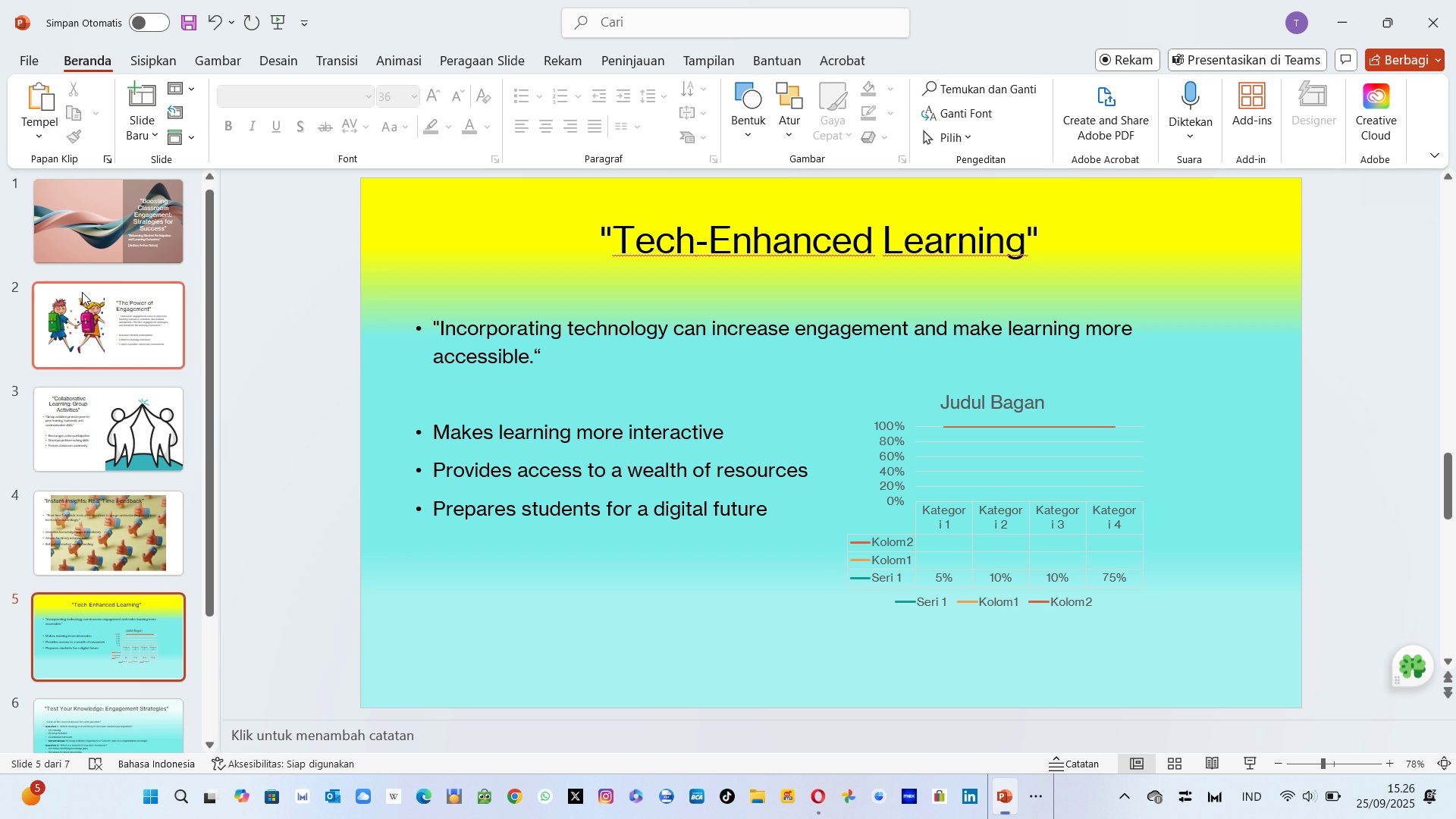 
mouse_move([484, 434])
 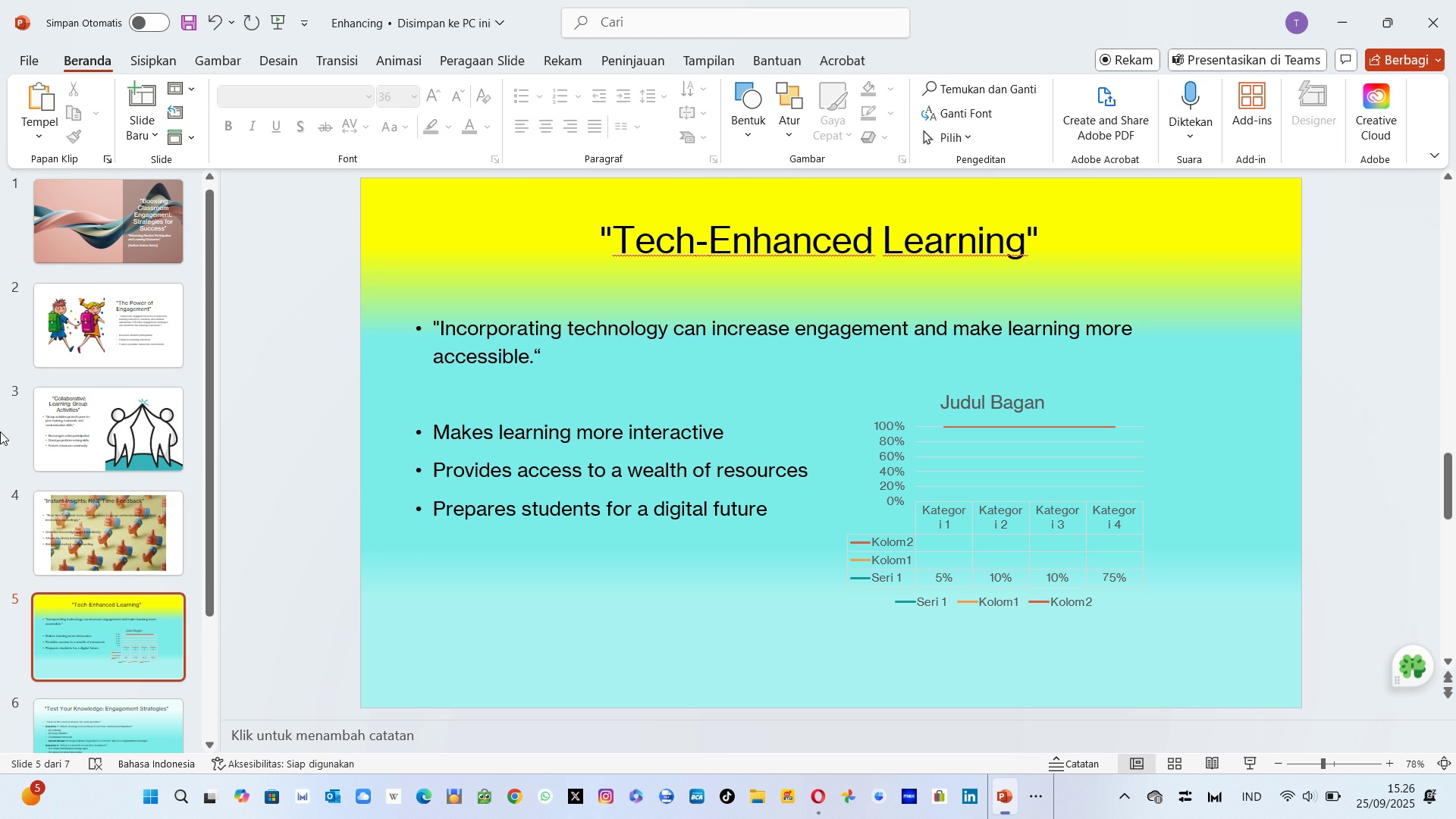 
wait(13.48)
 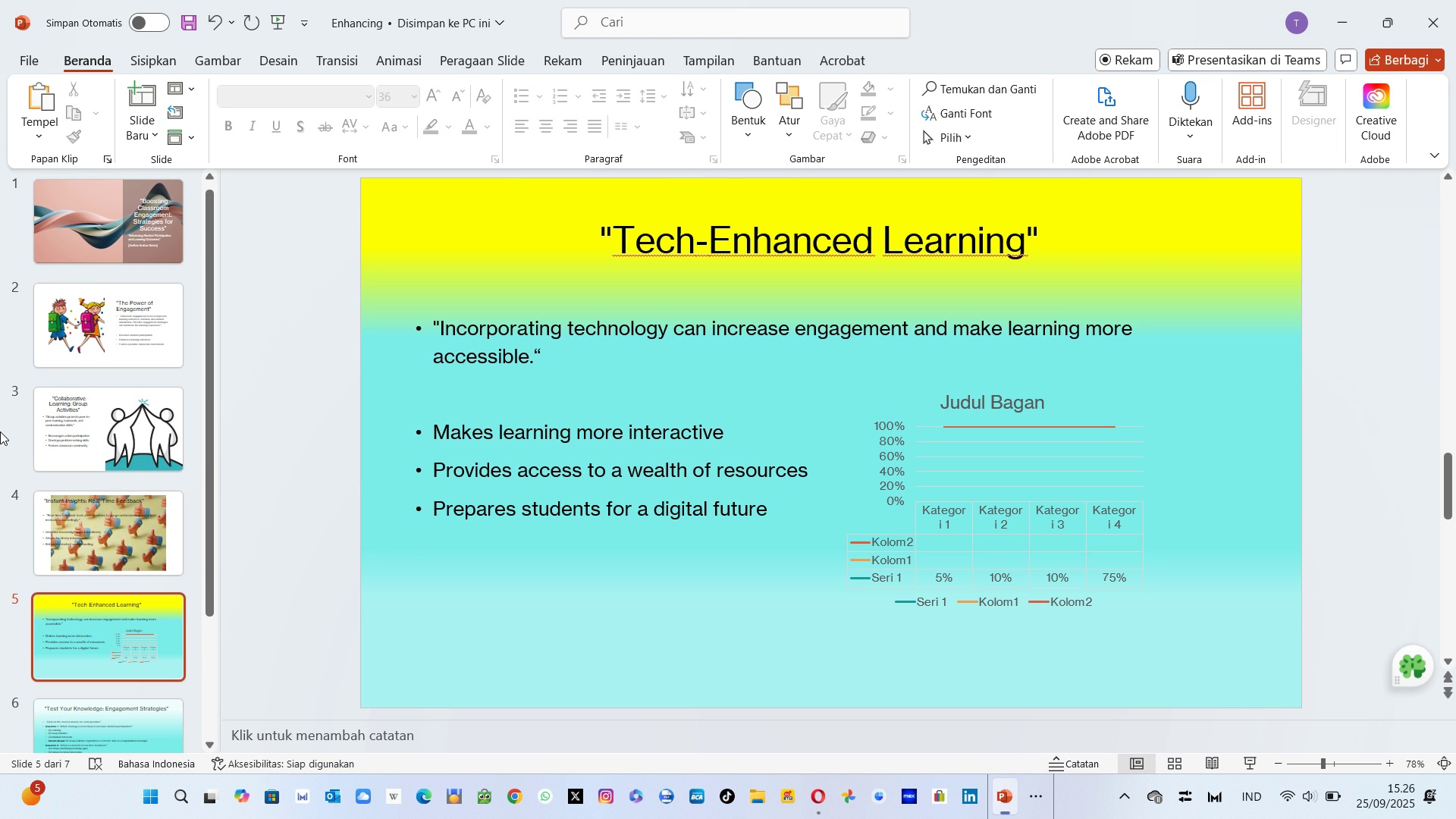 
key(Control+ControlLeft)
 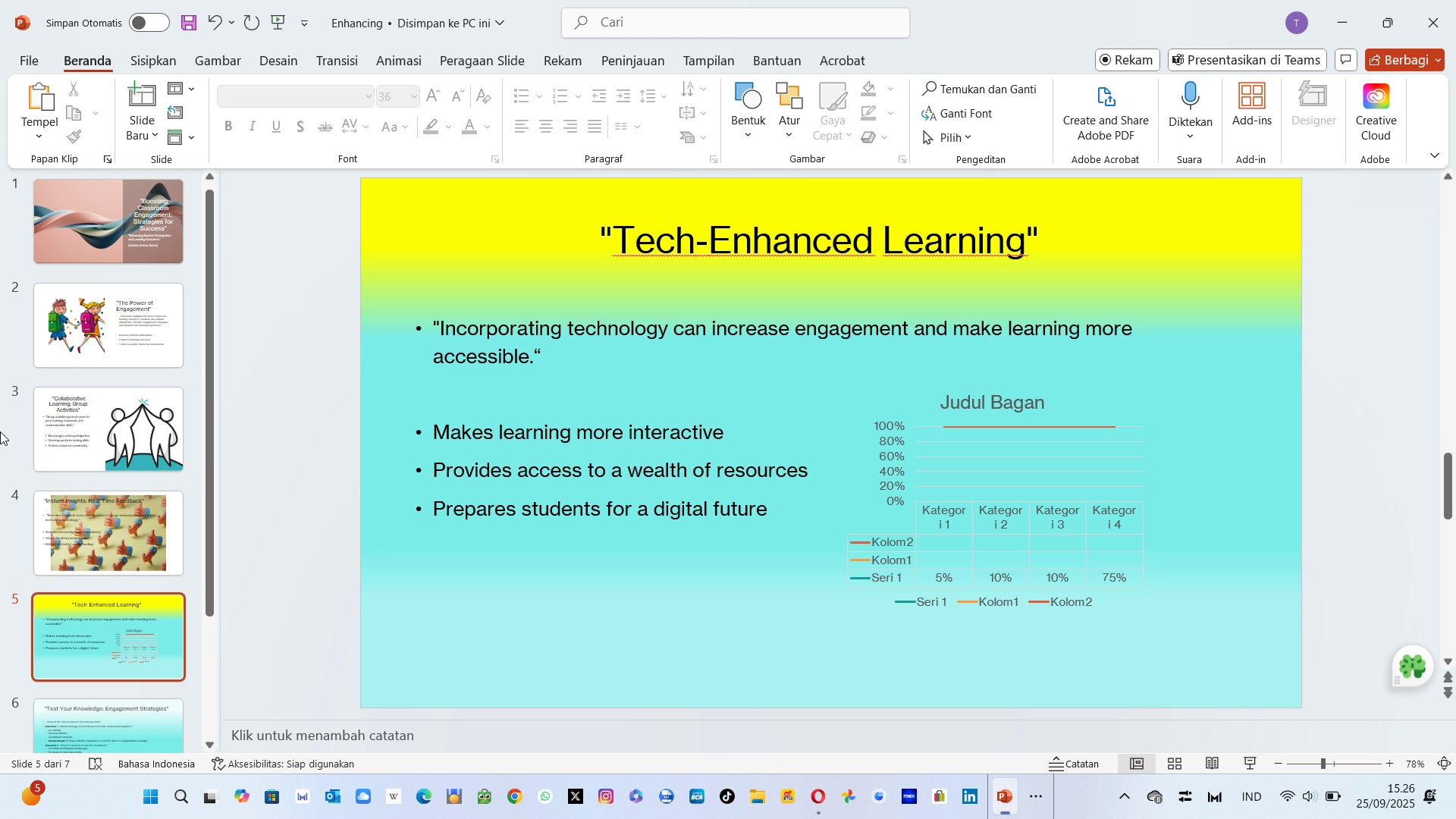 
key(Meta+MetaLeft)
 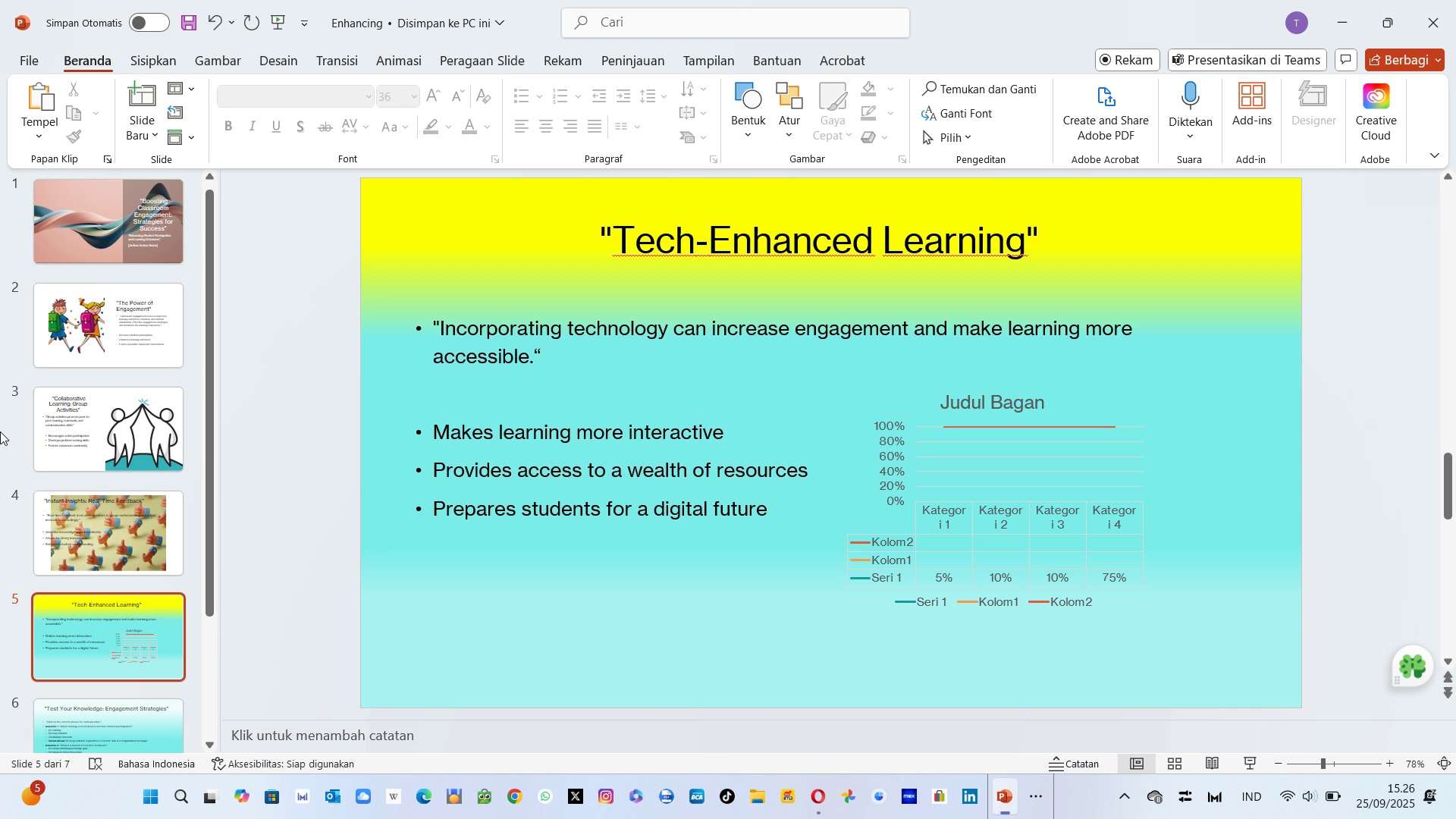 
key(Meta+A)
 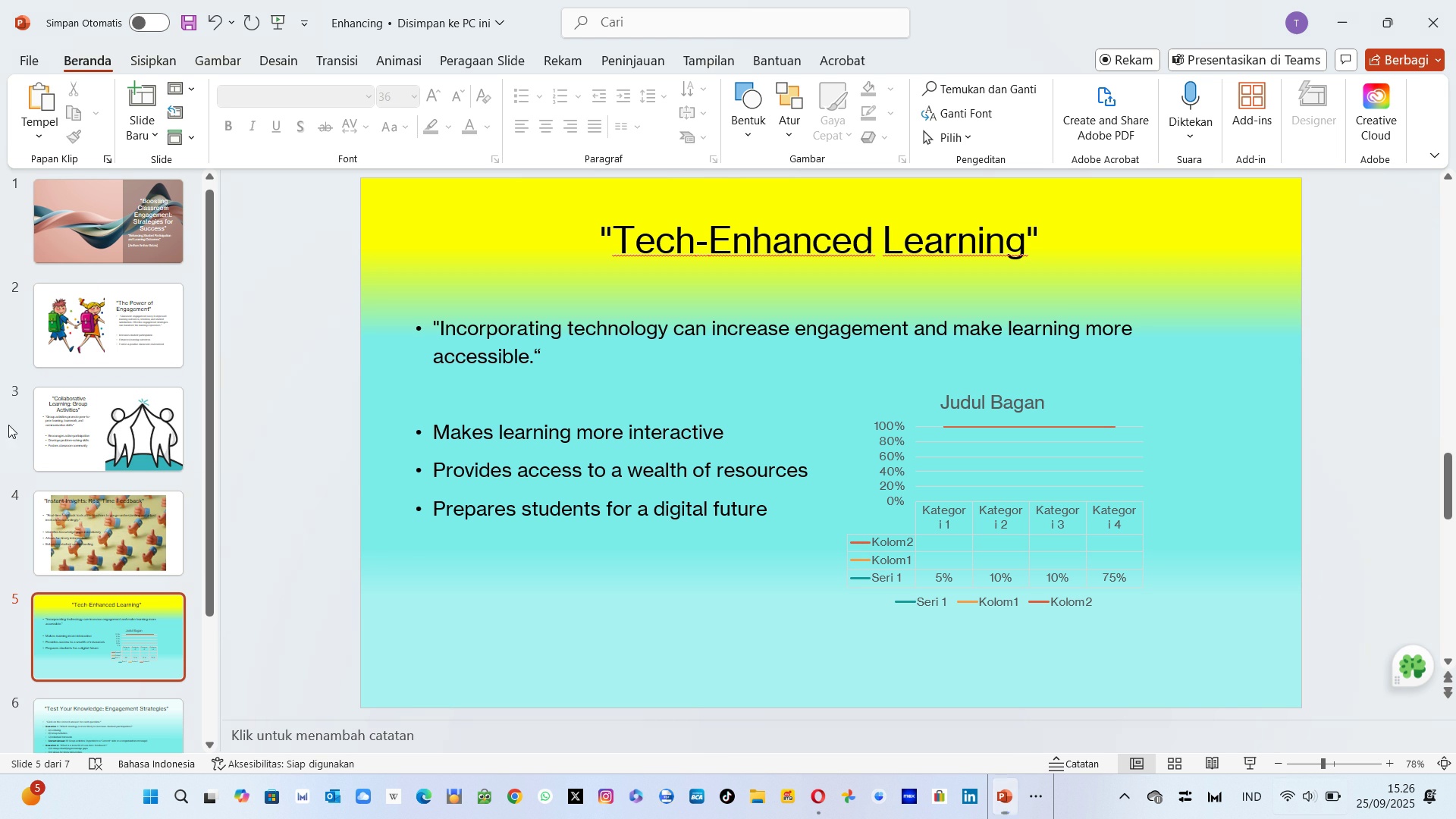 
key(Shift+ShiftLeft)
 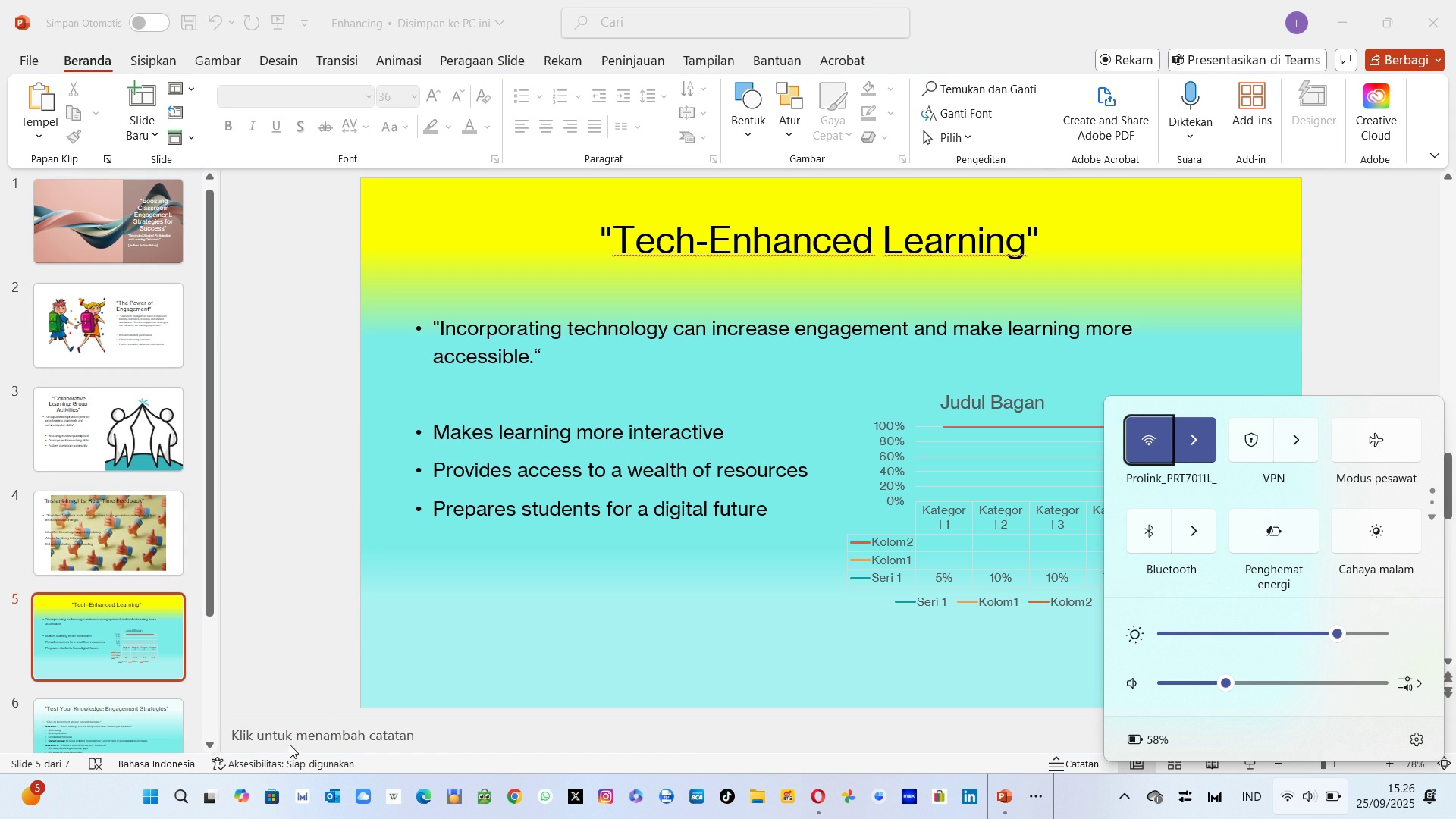 
wait(6.35)
 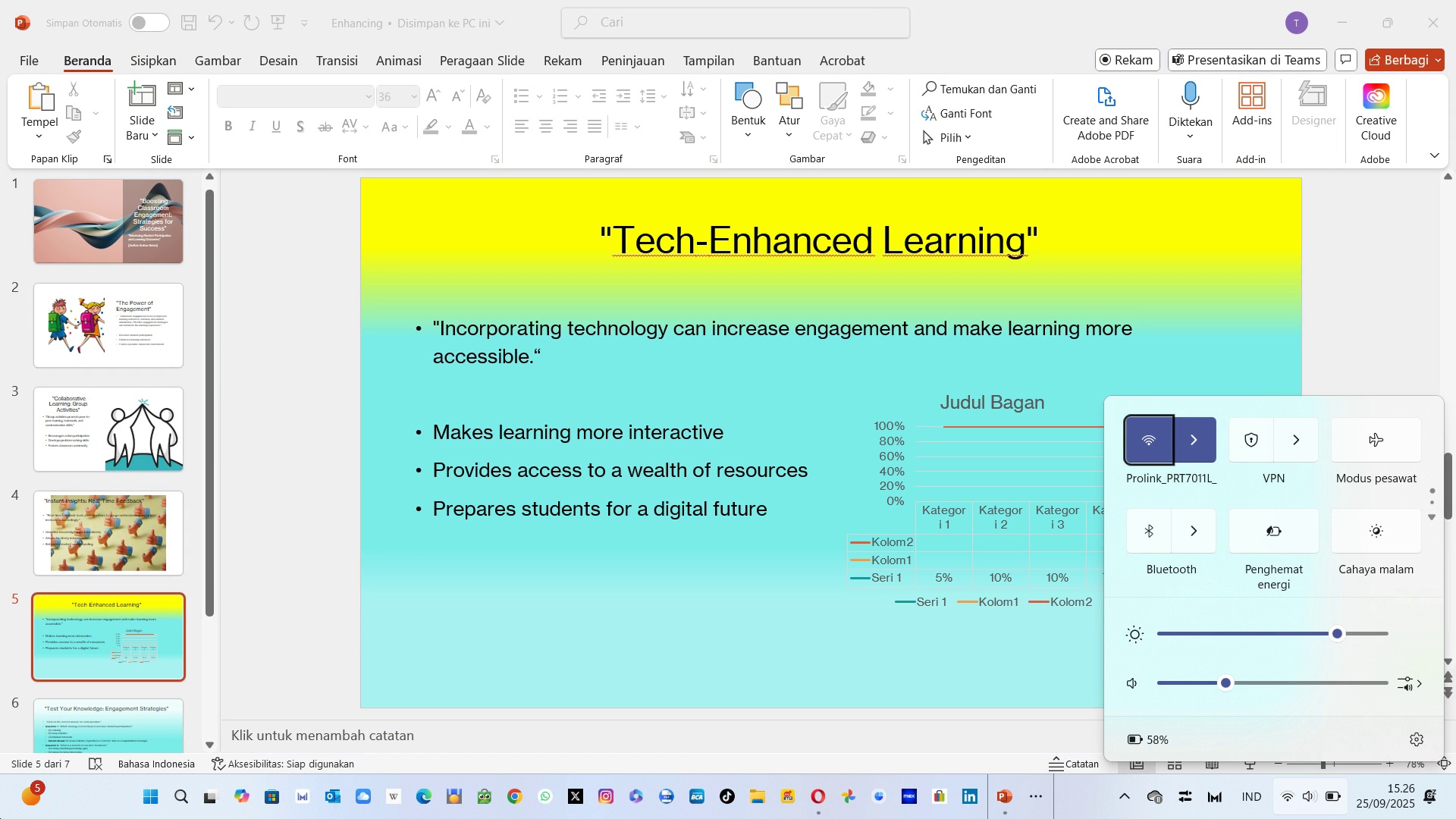 
key(Escape)